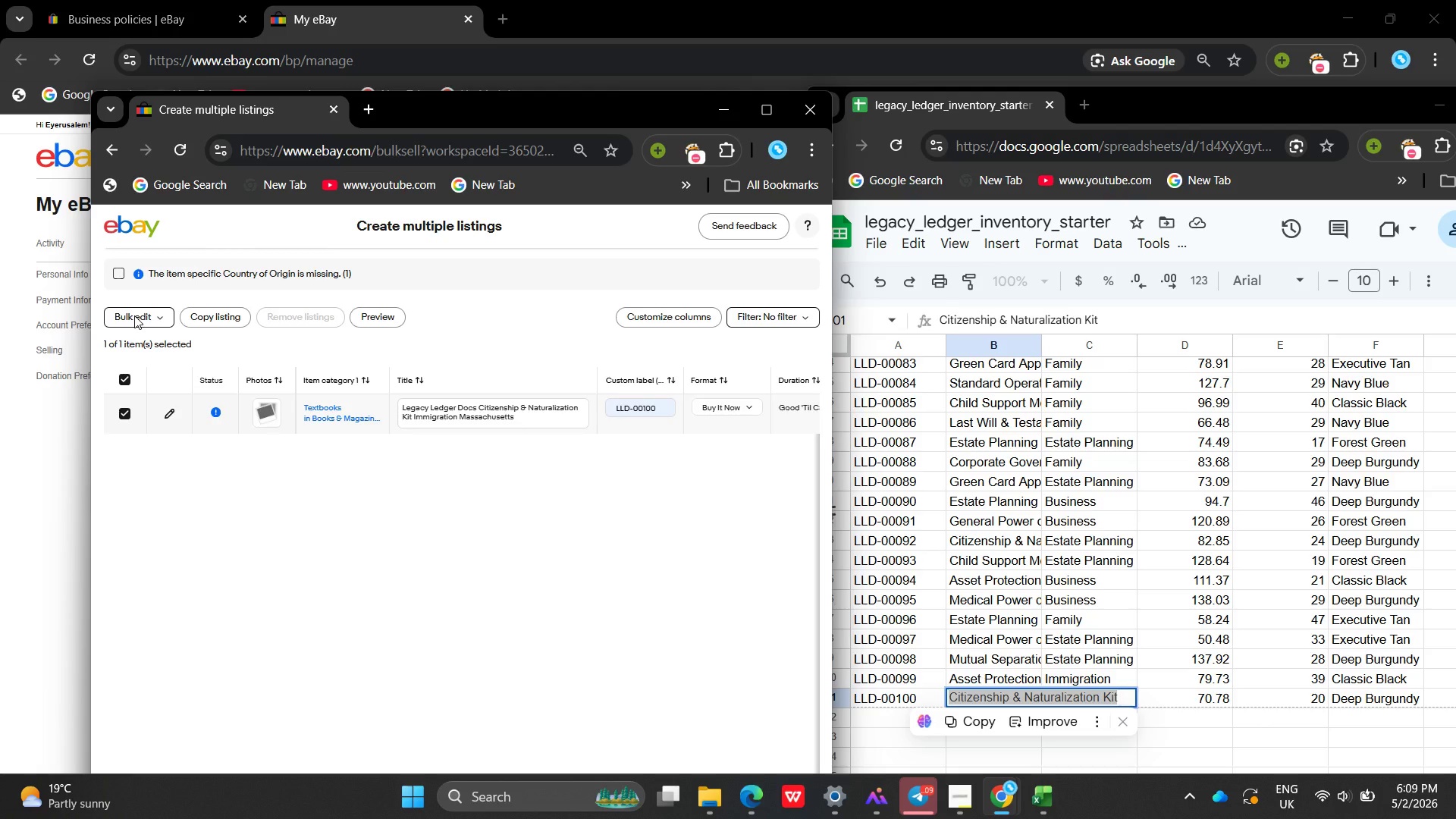 
double_click([134, 315])
 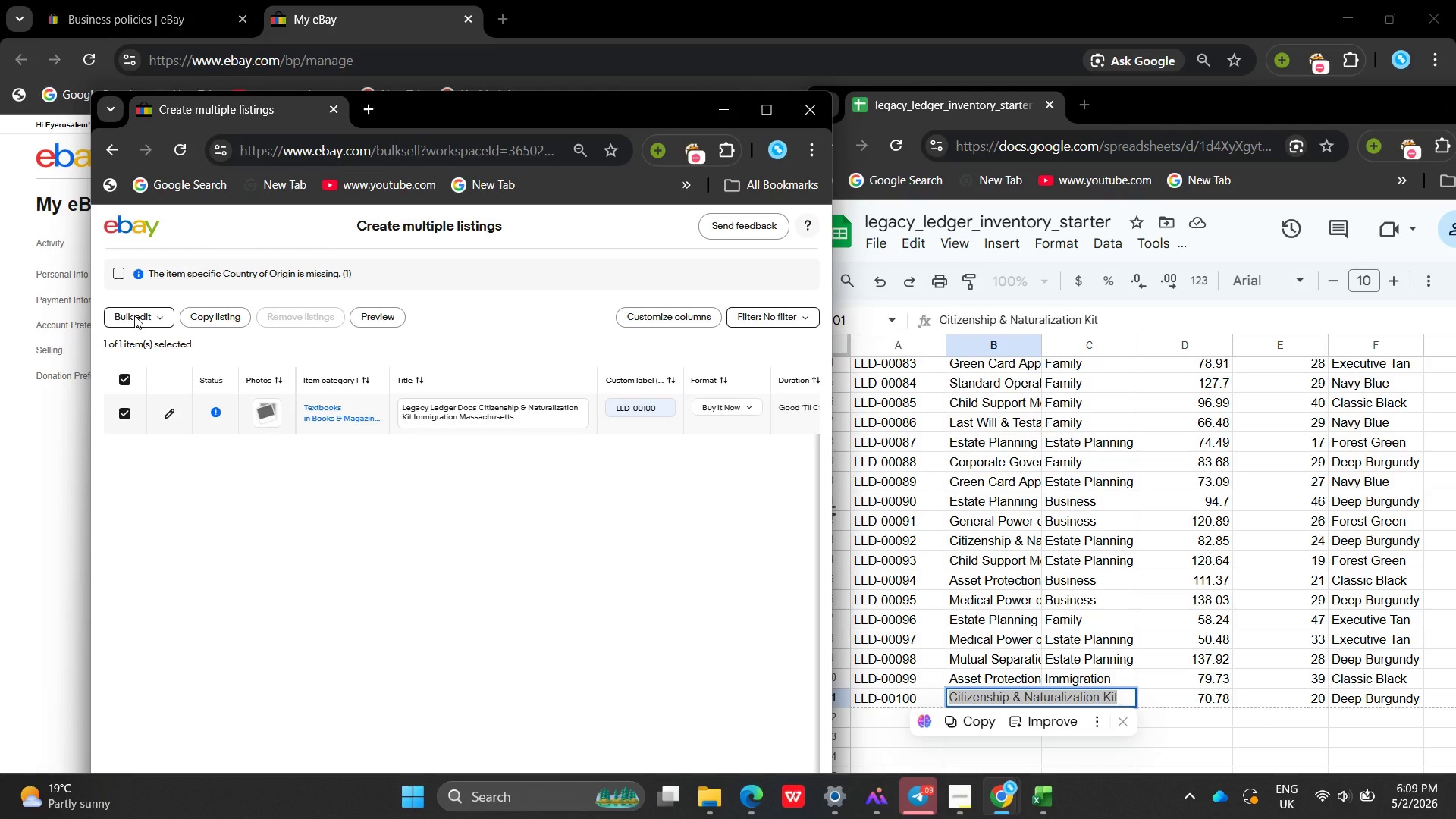 
double_click([134, 315])
 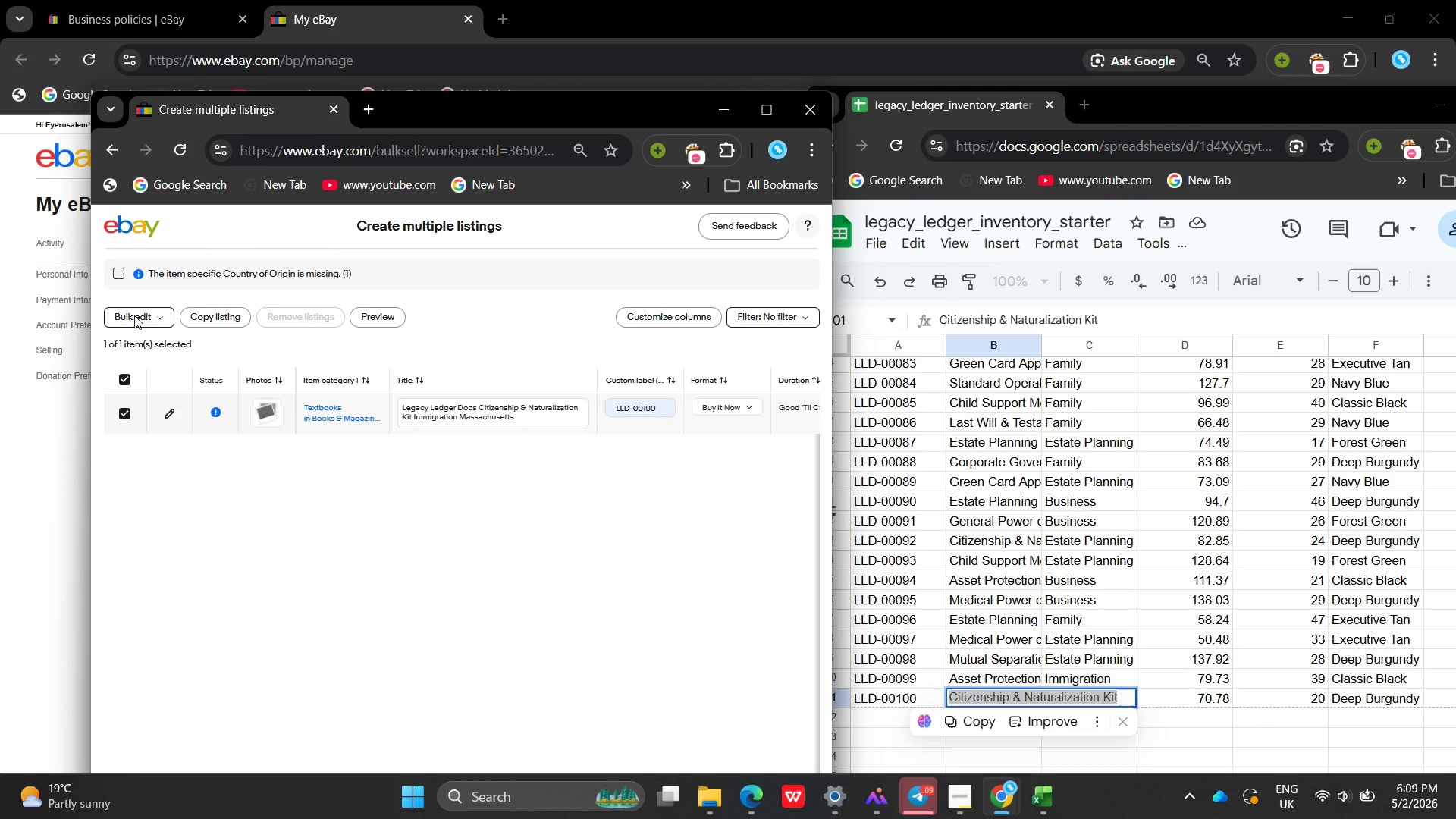 
triple_click([134, 315])
 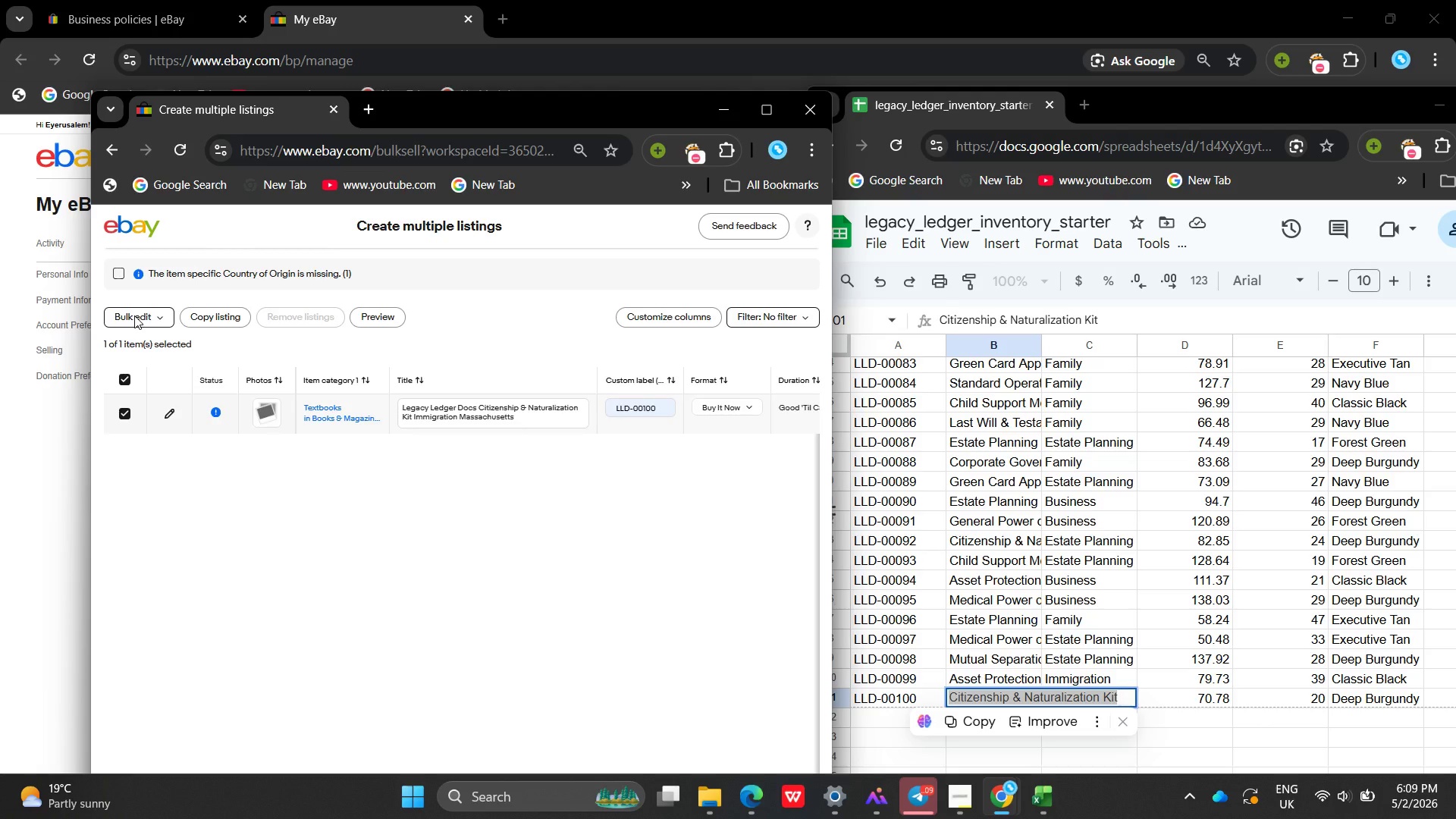 
right_click([134, 315])
 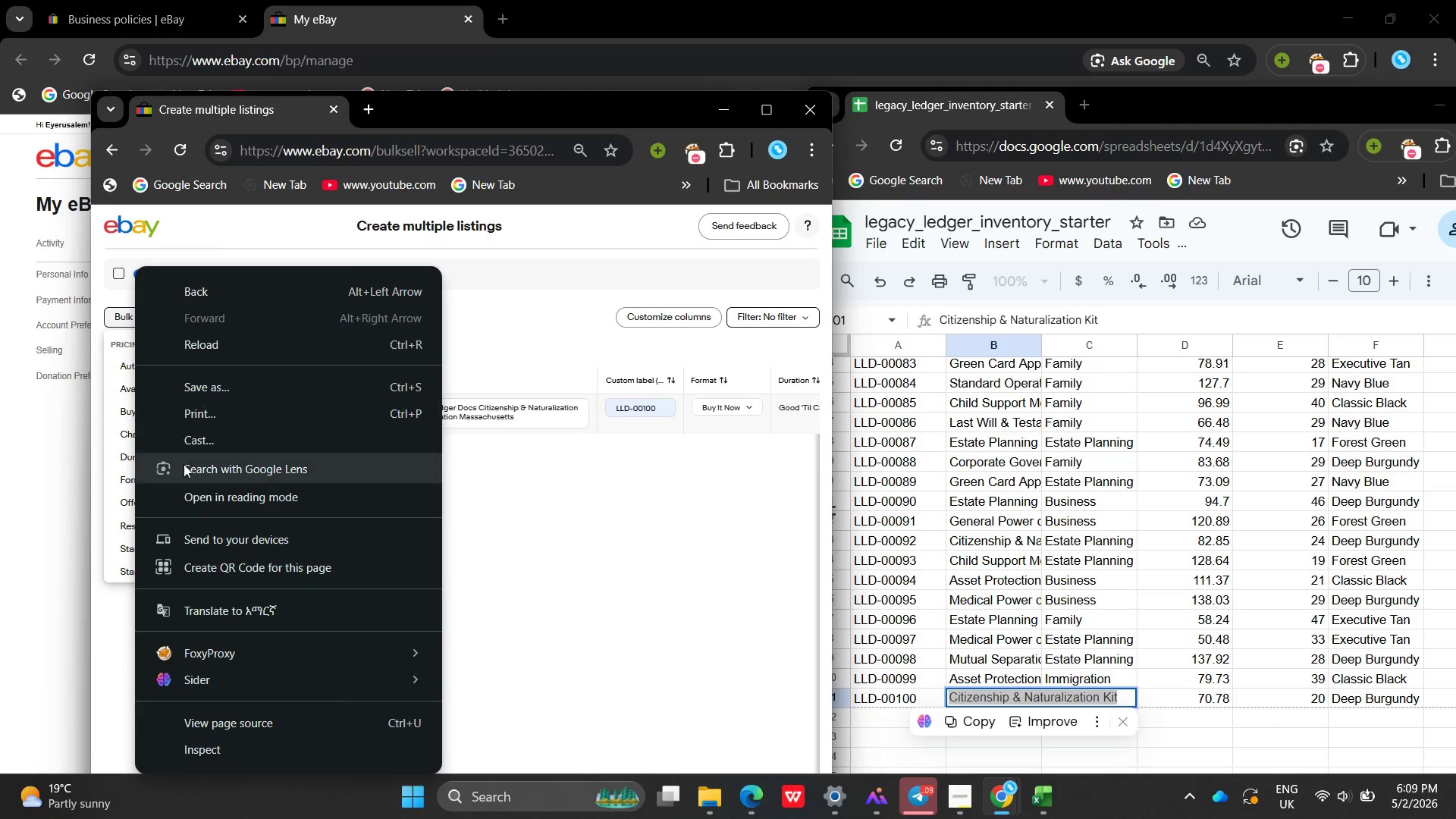 
left_click([64, 488])
 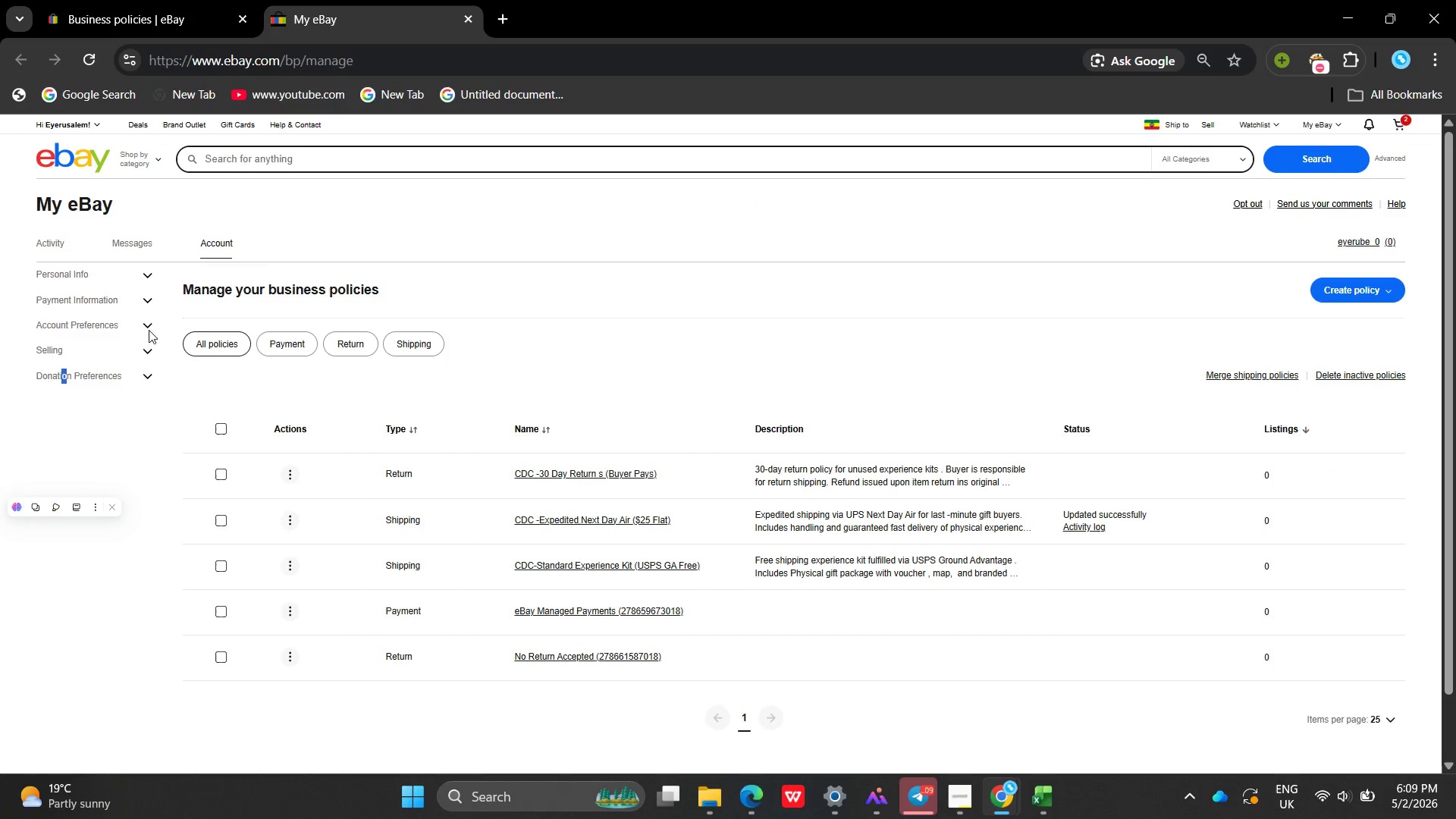 
left_click([64, 0])
 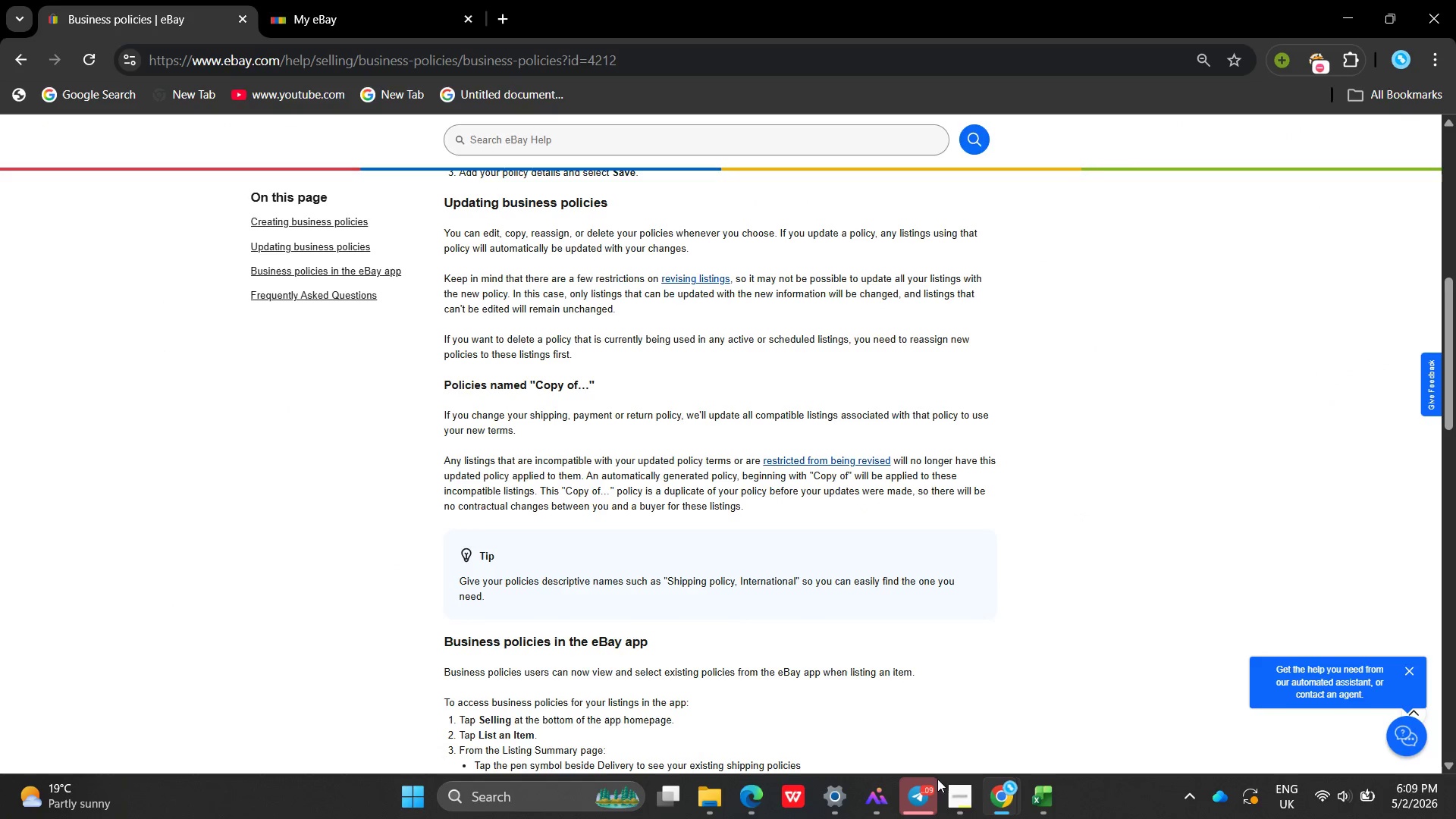 
left_click([1001, 802])
 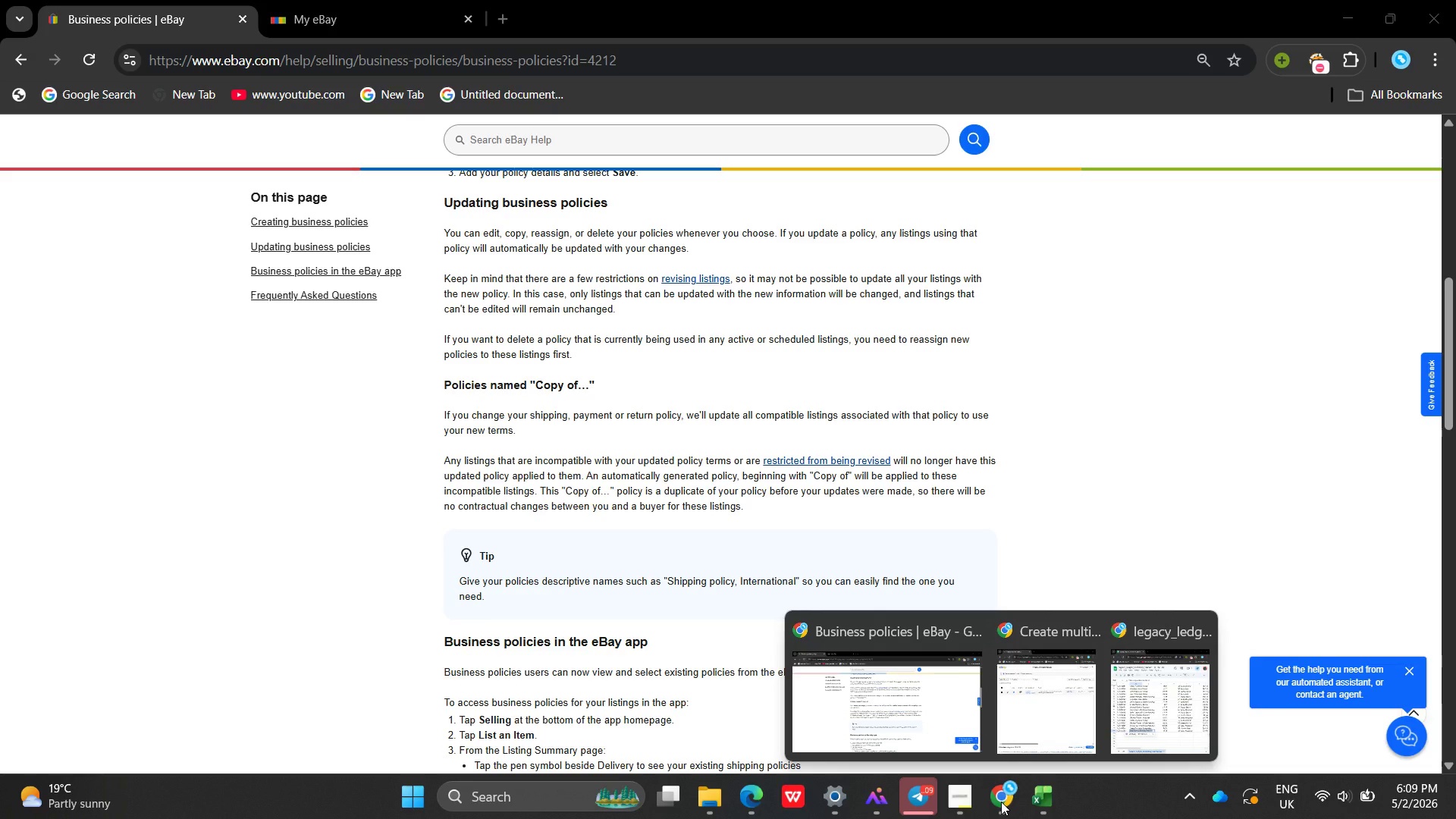 
left_click([1015, 715])
 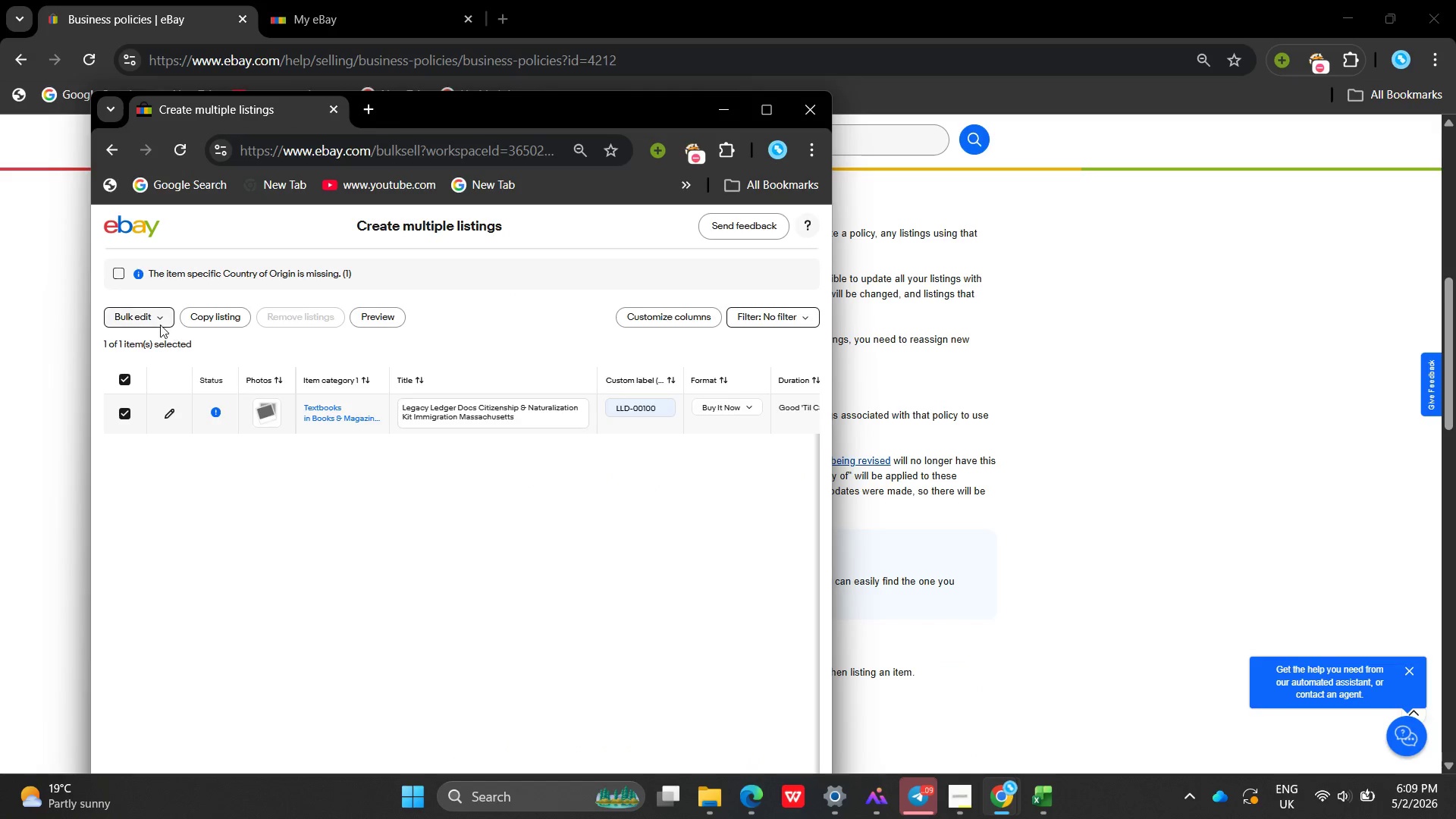 
left_click([151, 312])
 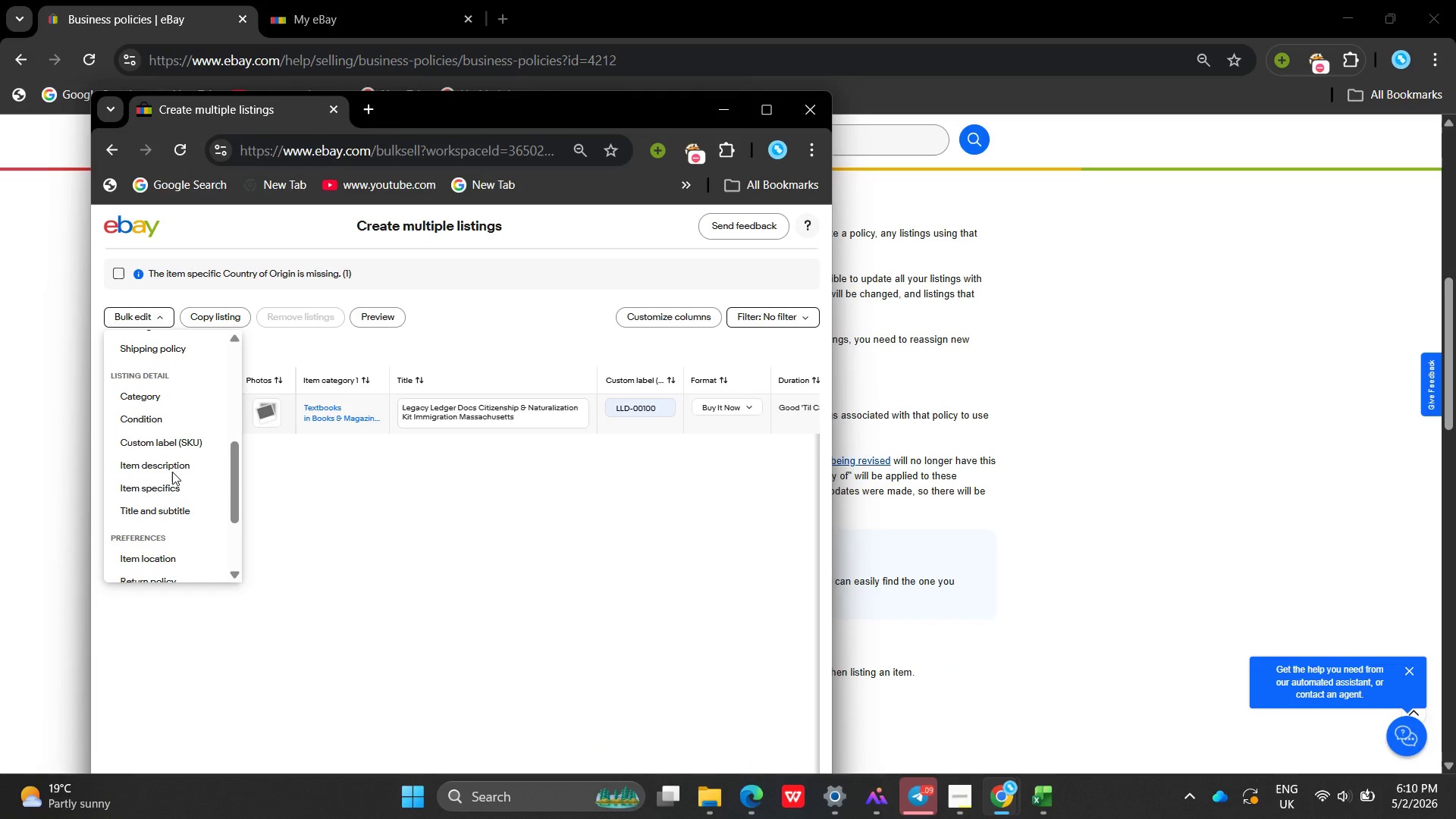 
wait(7.75)
 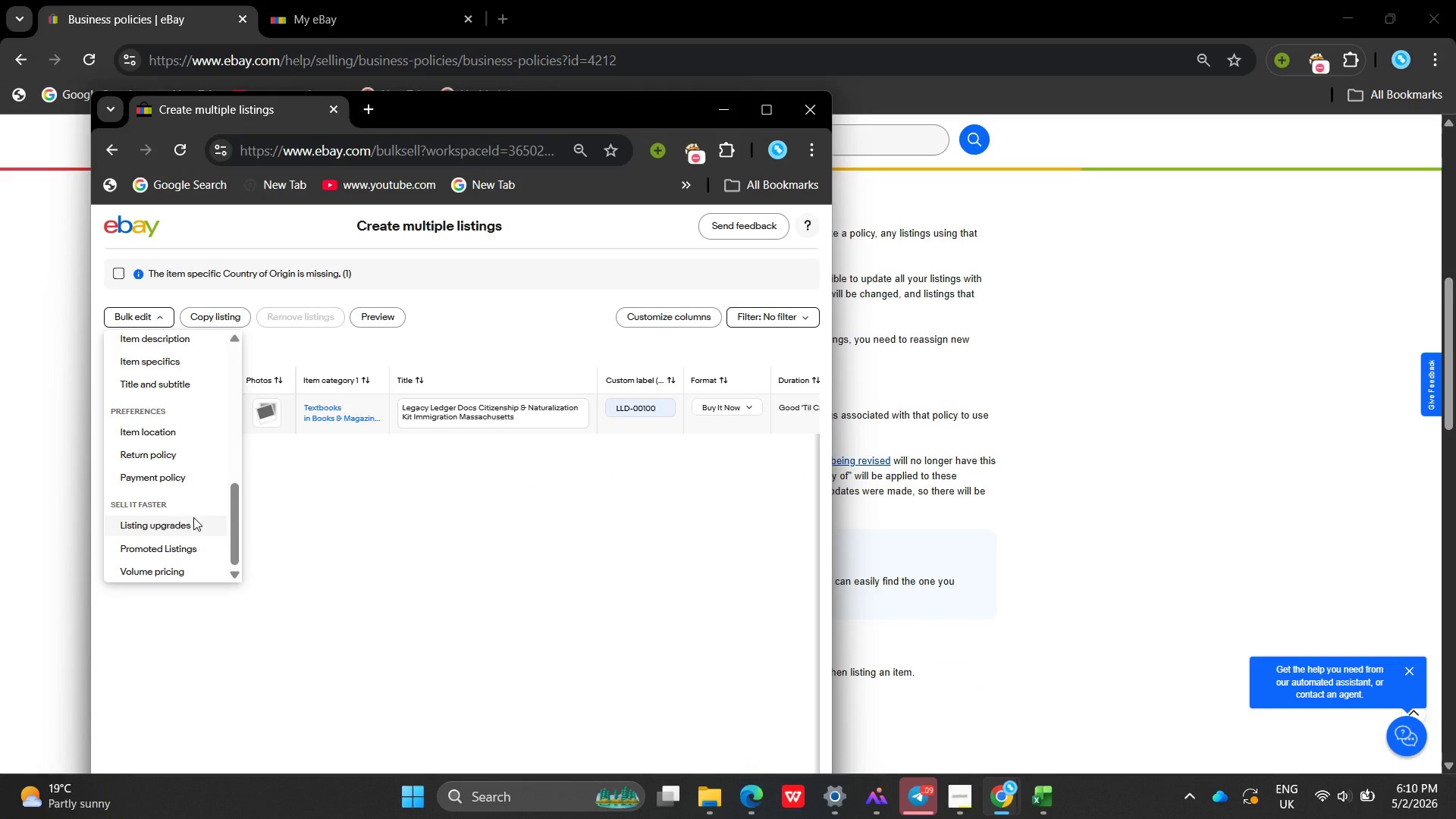 
left_click_drag(start_coordinate=[187, 519], to_coordinate=[186, 525])
 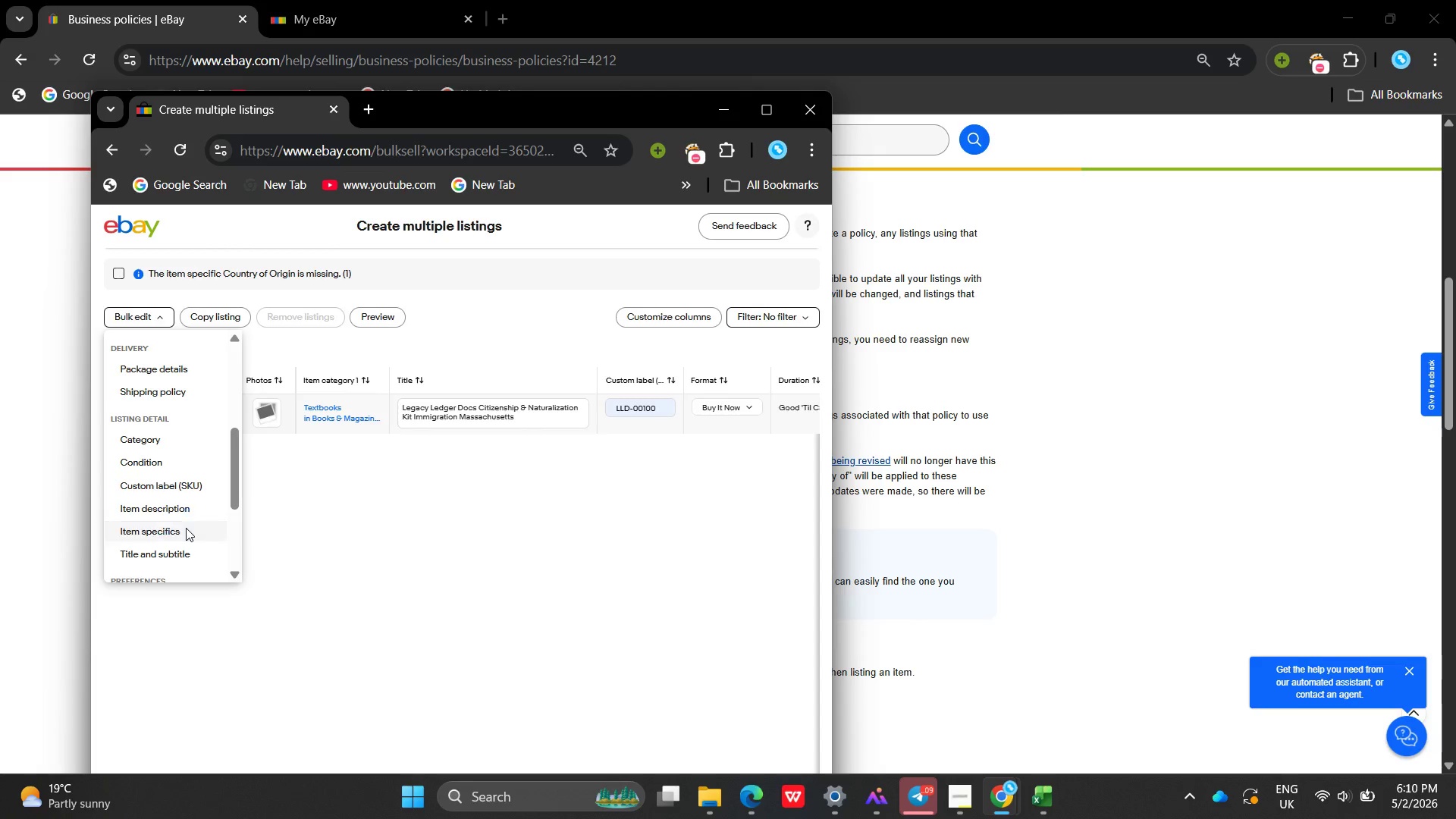 
double_click([186, 528])
 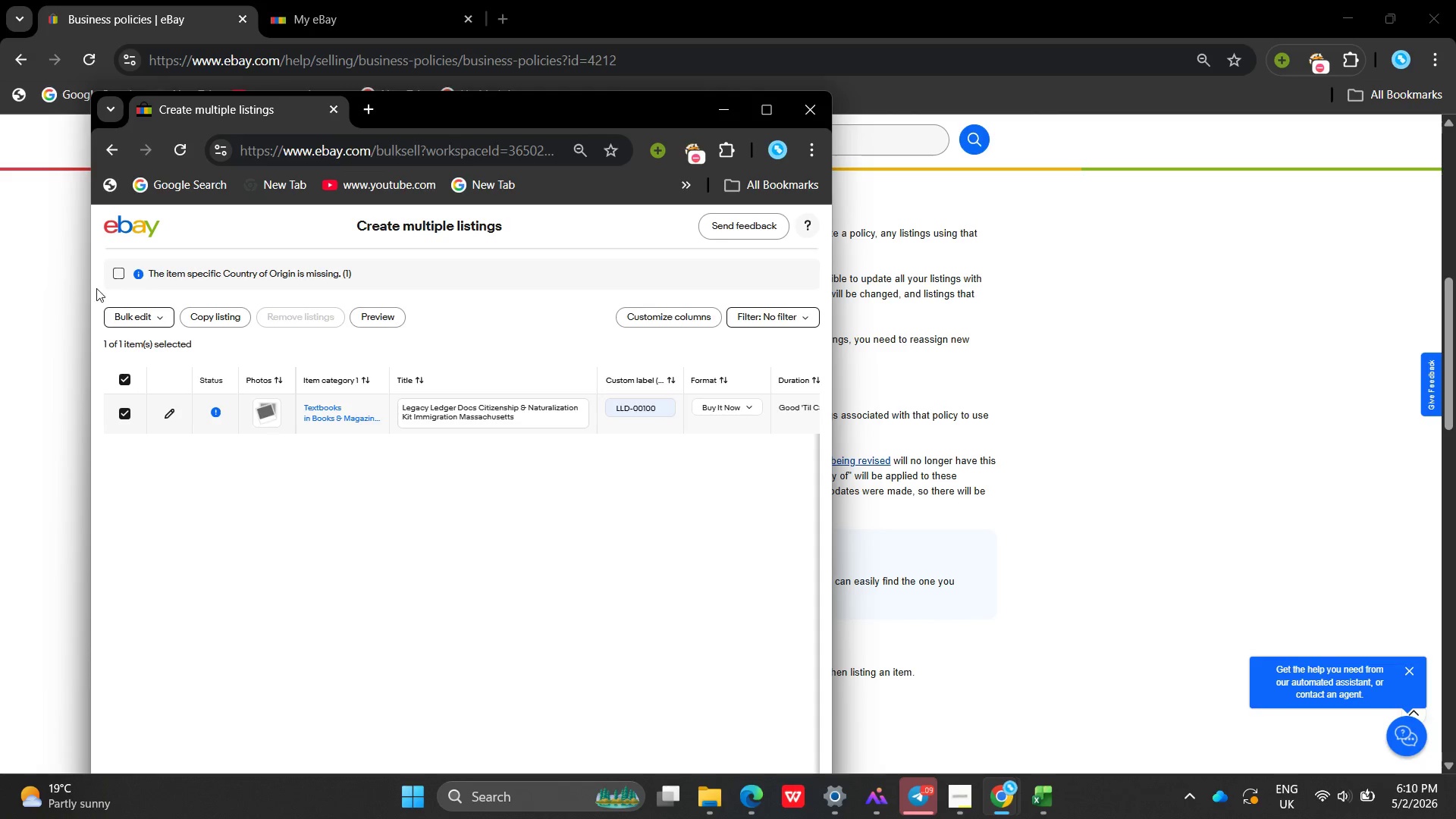 
left_click([126, 320])
 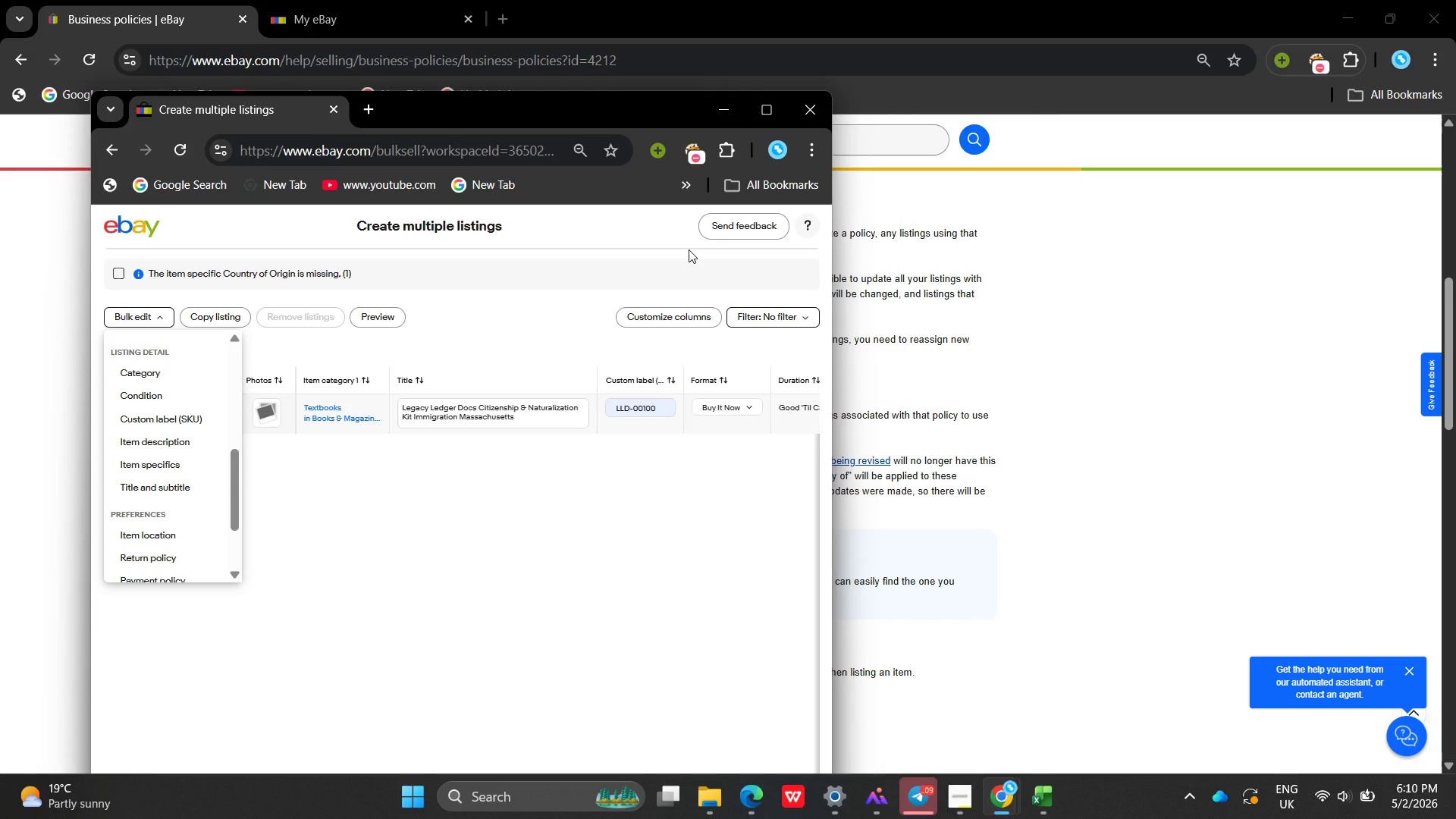 
wait(9.86)
 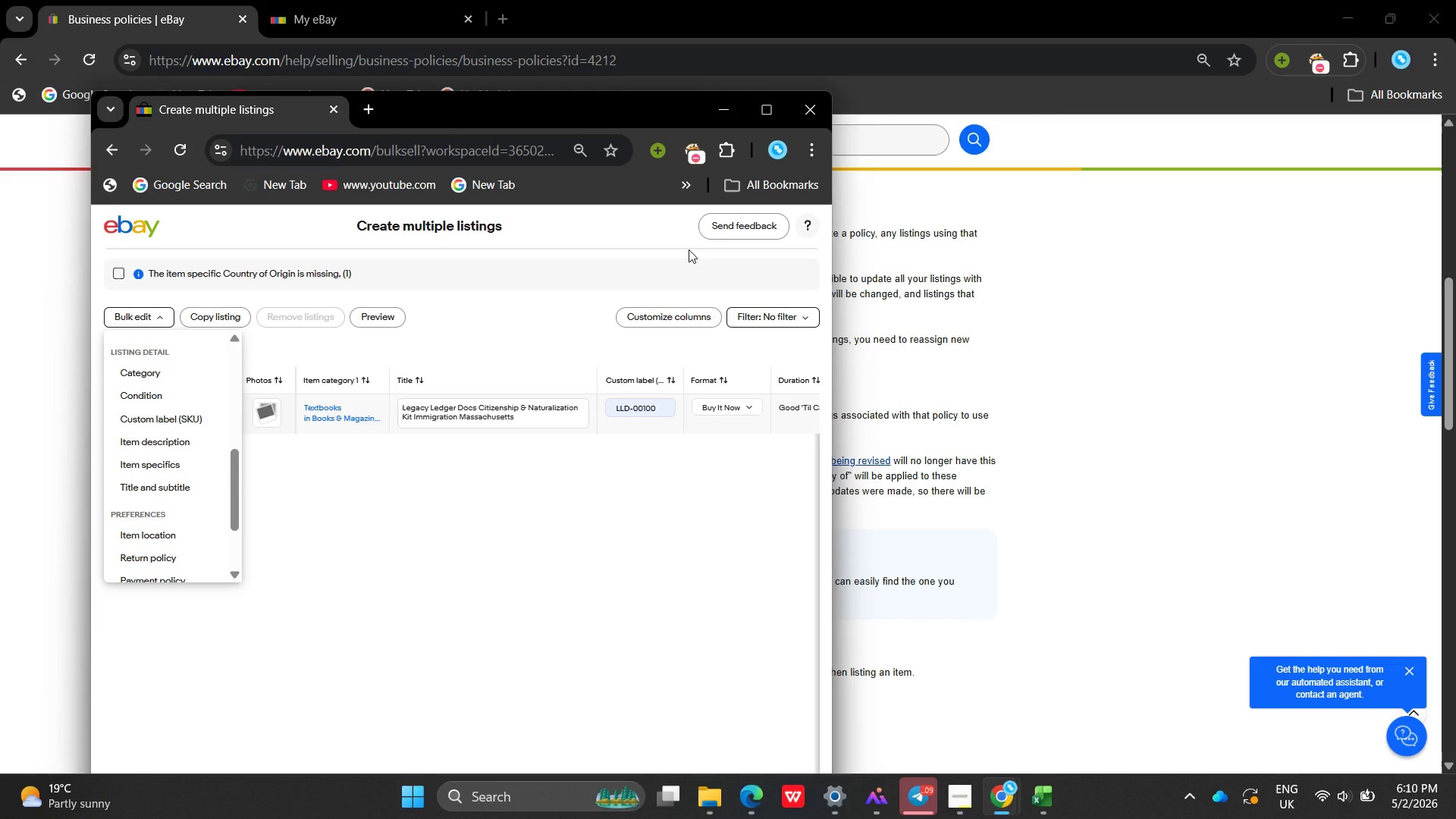 
left_click([143, 469])
 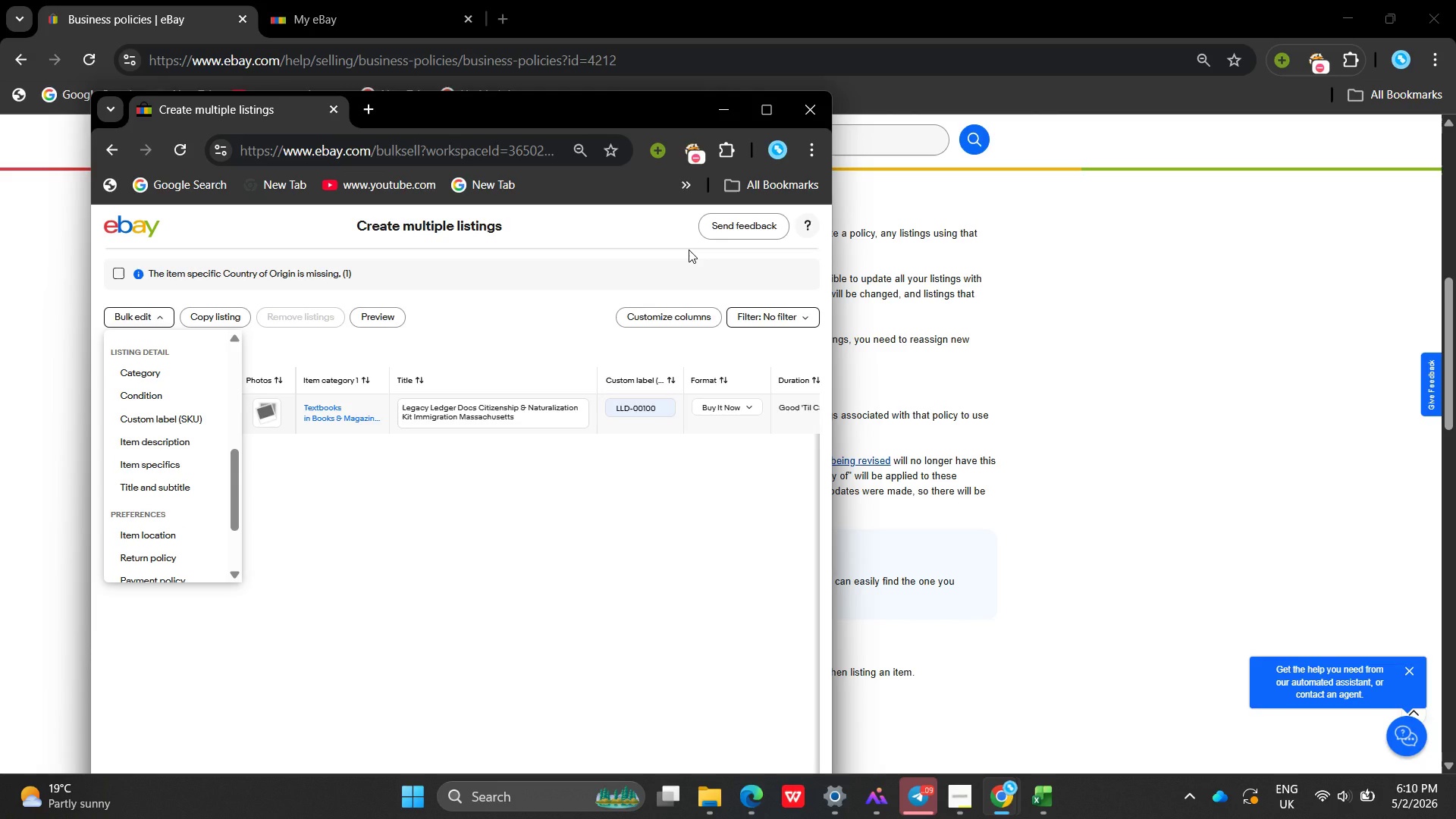 
wait(8.44)
 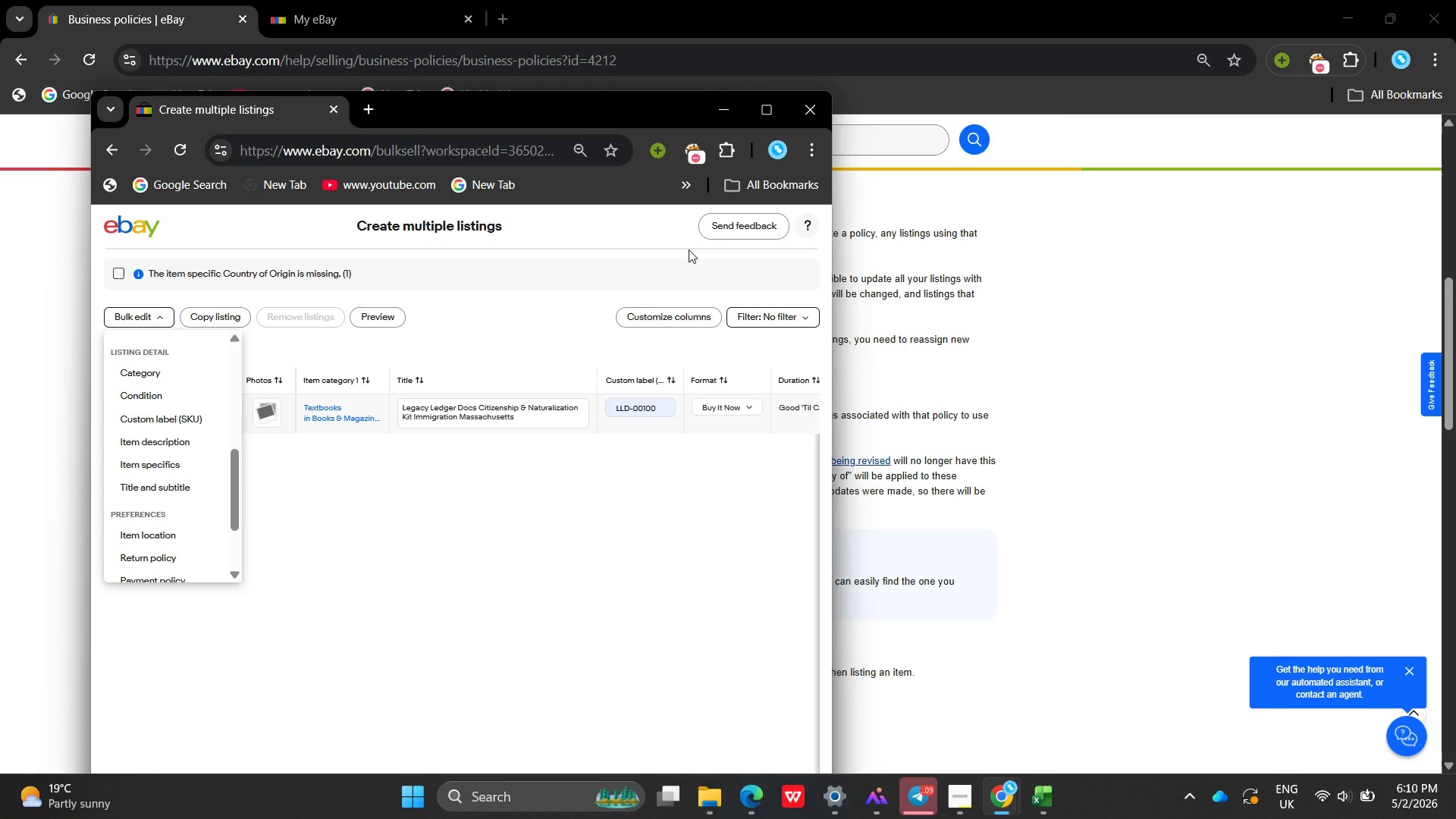 
scroll: coordinate [510, 592], scroll_direction: up, amount: 1.0
 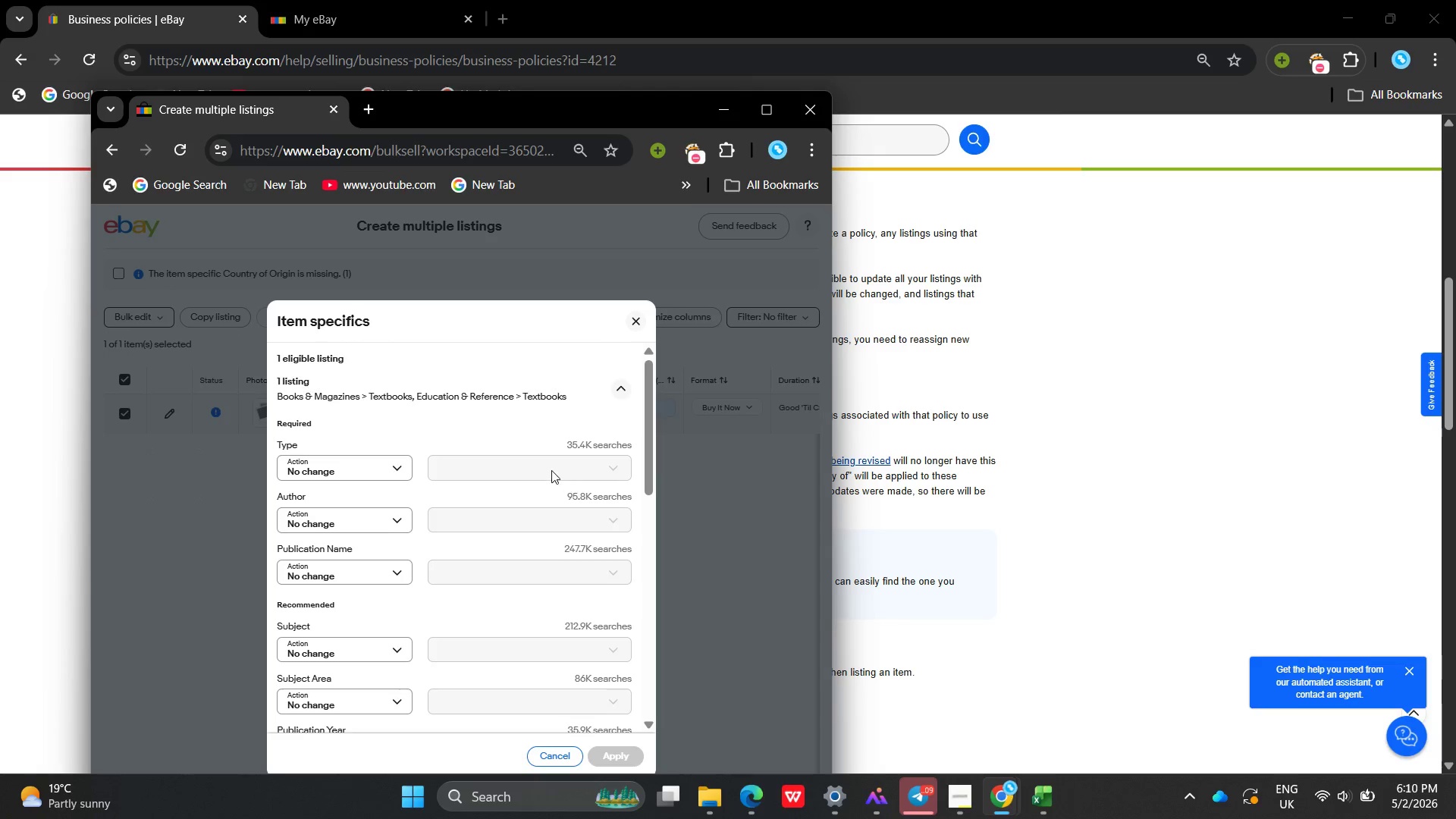 
left_click([551, 470])
 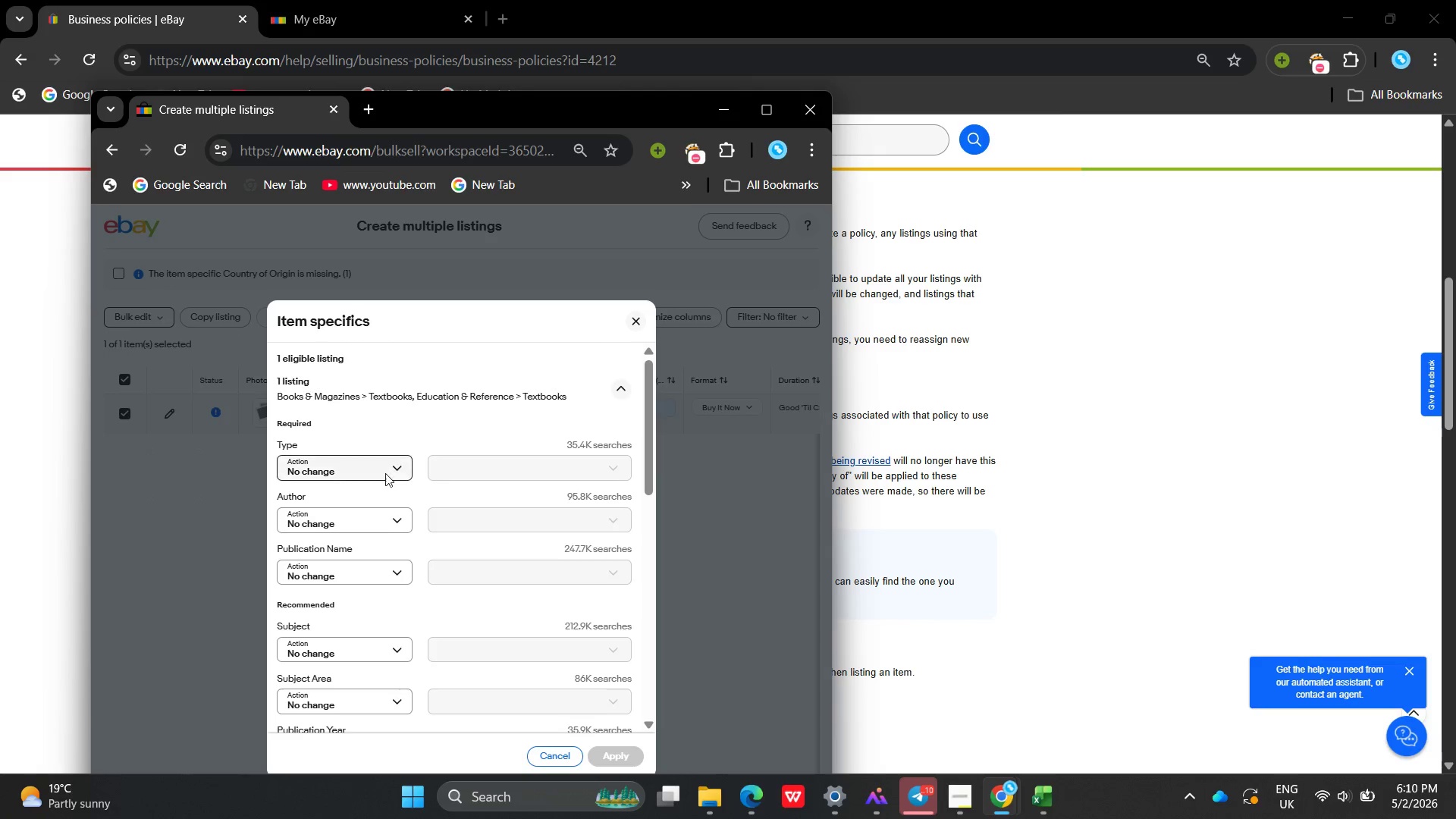 
left_click([376, 473])
 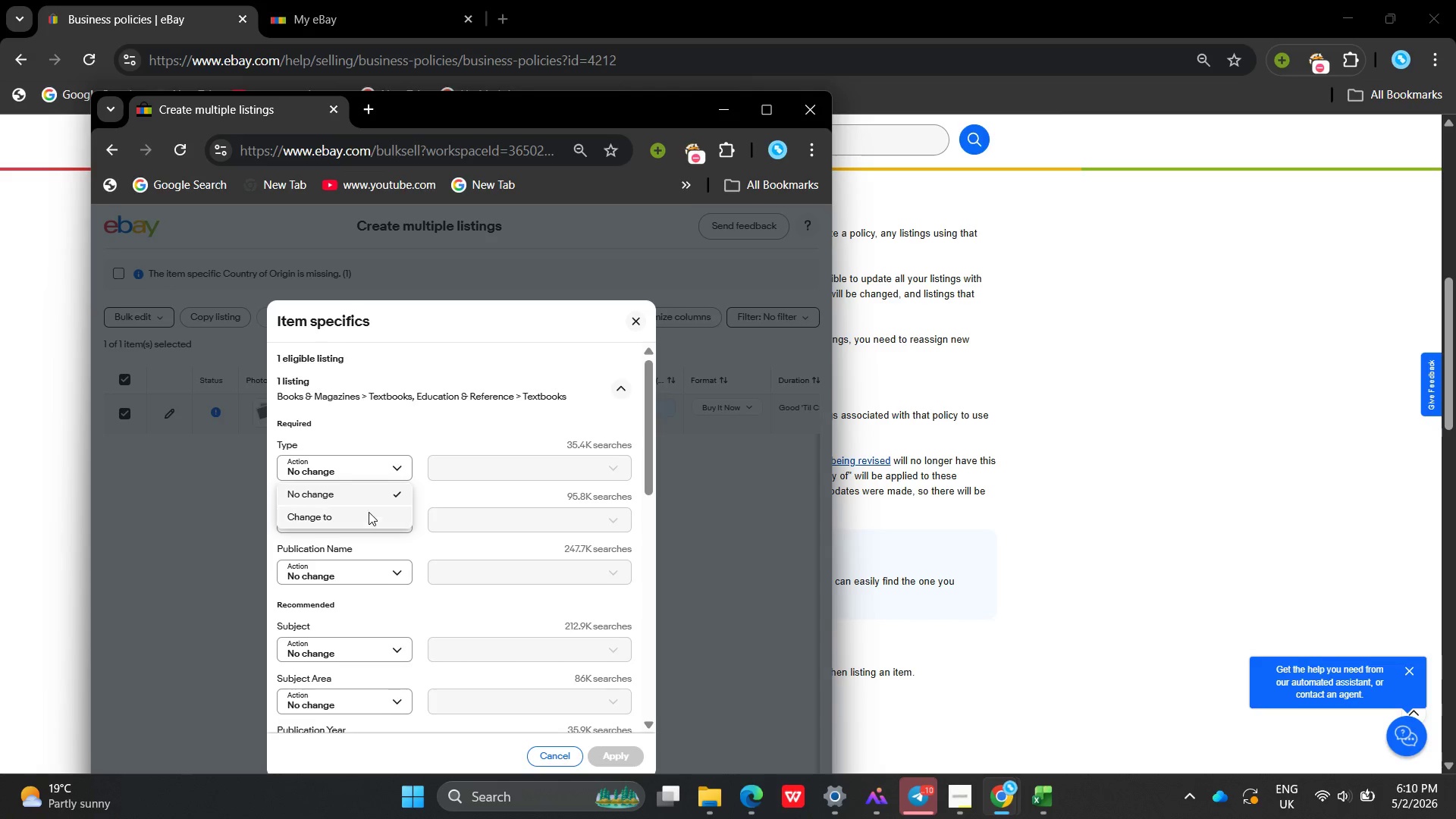 
left_click([369, 515])
 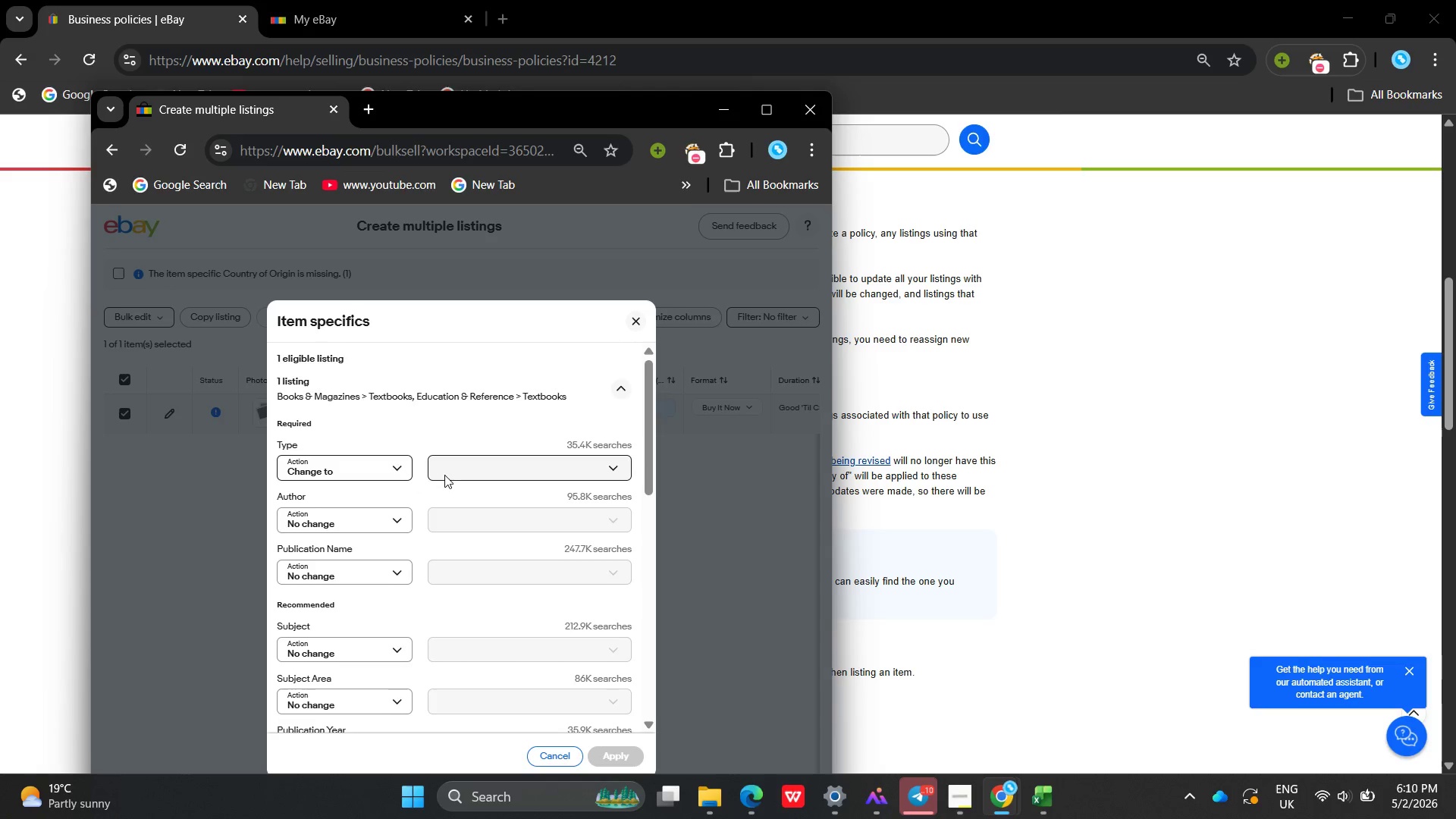 
left_click([458, 474])
 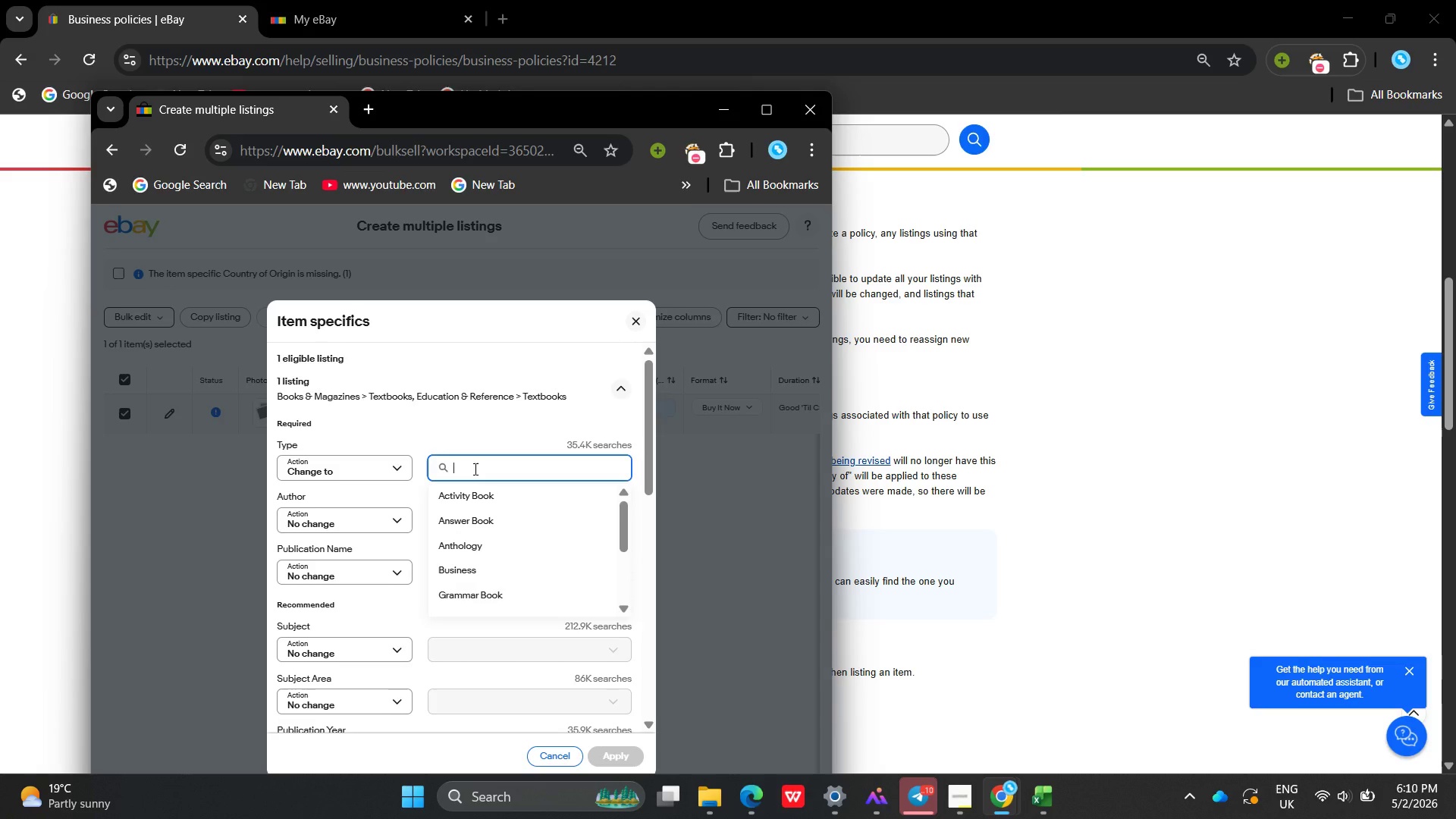 
wait(6.42)
 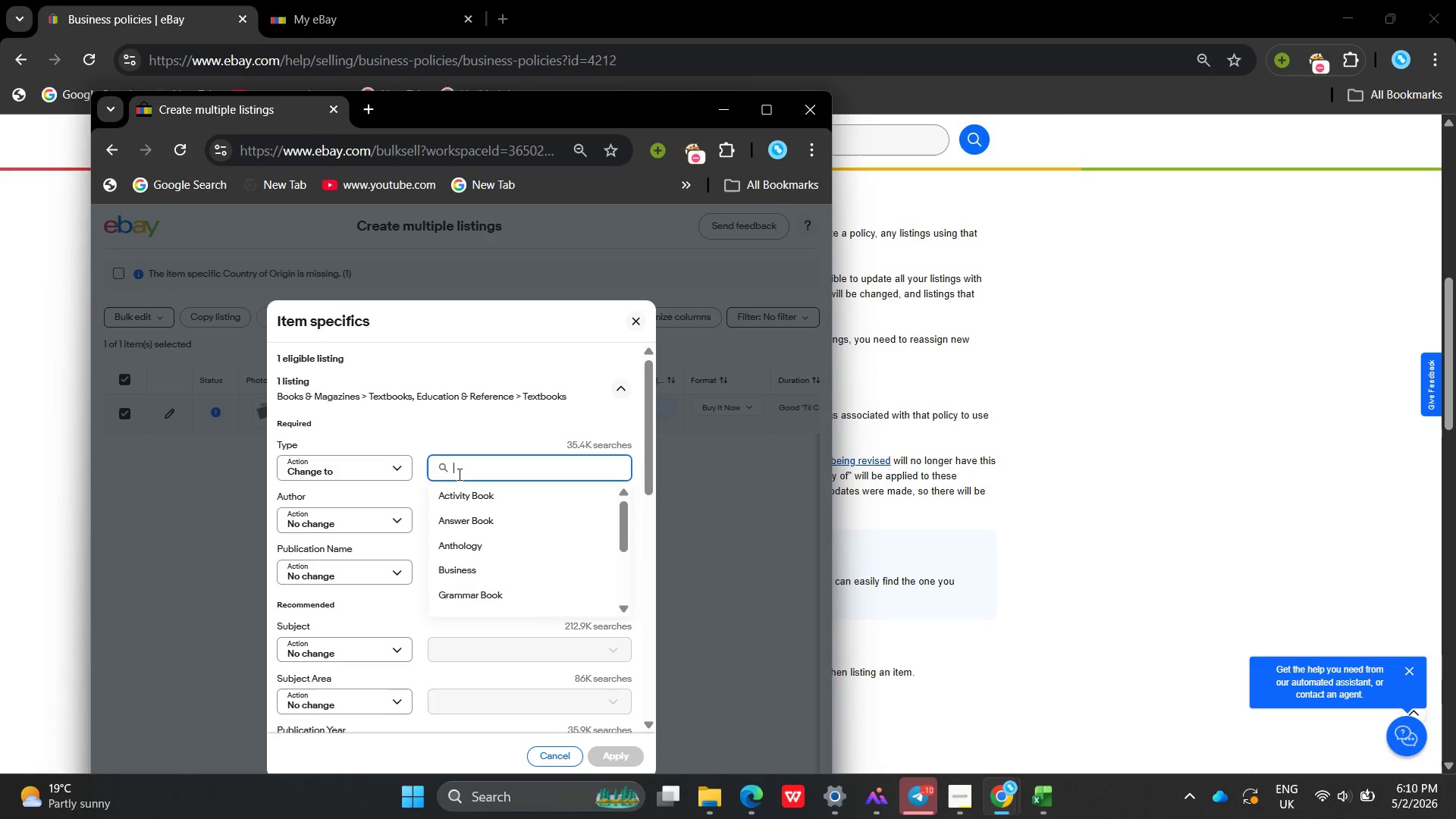 
type(Kit)
key(Backspace)
key(Backspace)
key(Backspace)
key(Backspace)
 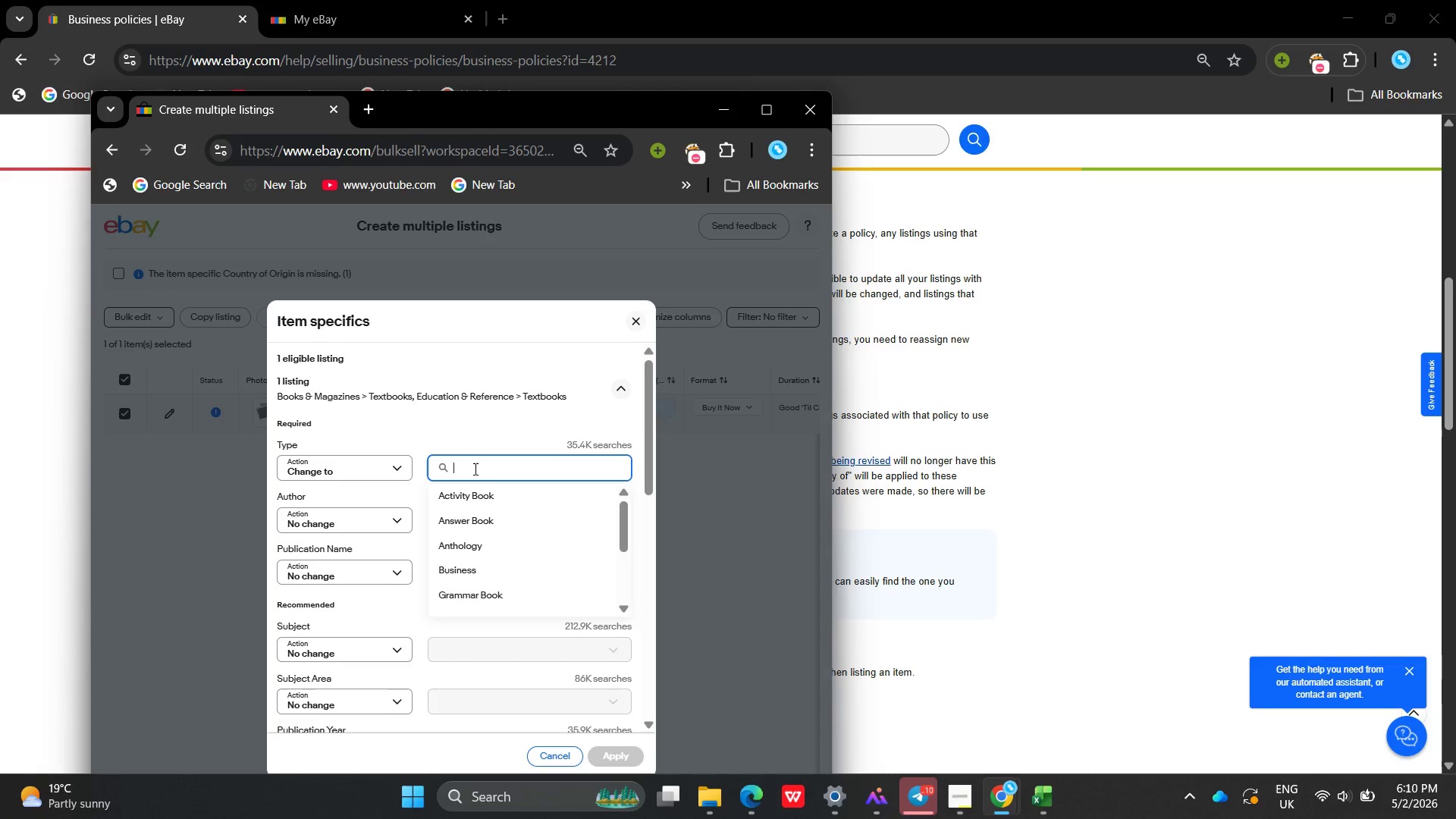 
type(Physical vubder ===)
key(Backspace)
key(Backspace)
key(Backspace)
key(Backspace)
key(Backspace)
key(Backspace)
key(Backspace)
key(Backspace)
key(Backspace)
key(Backspace)
type(binder)
 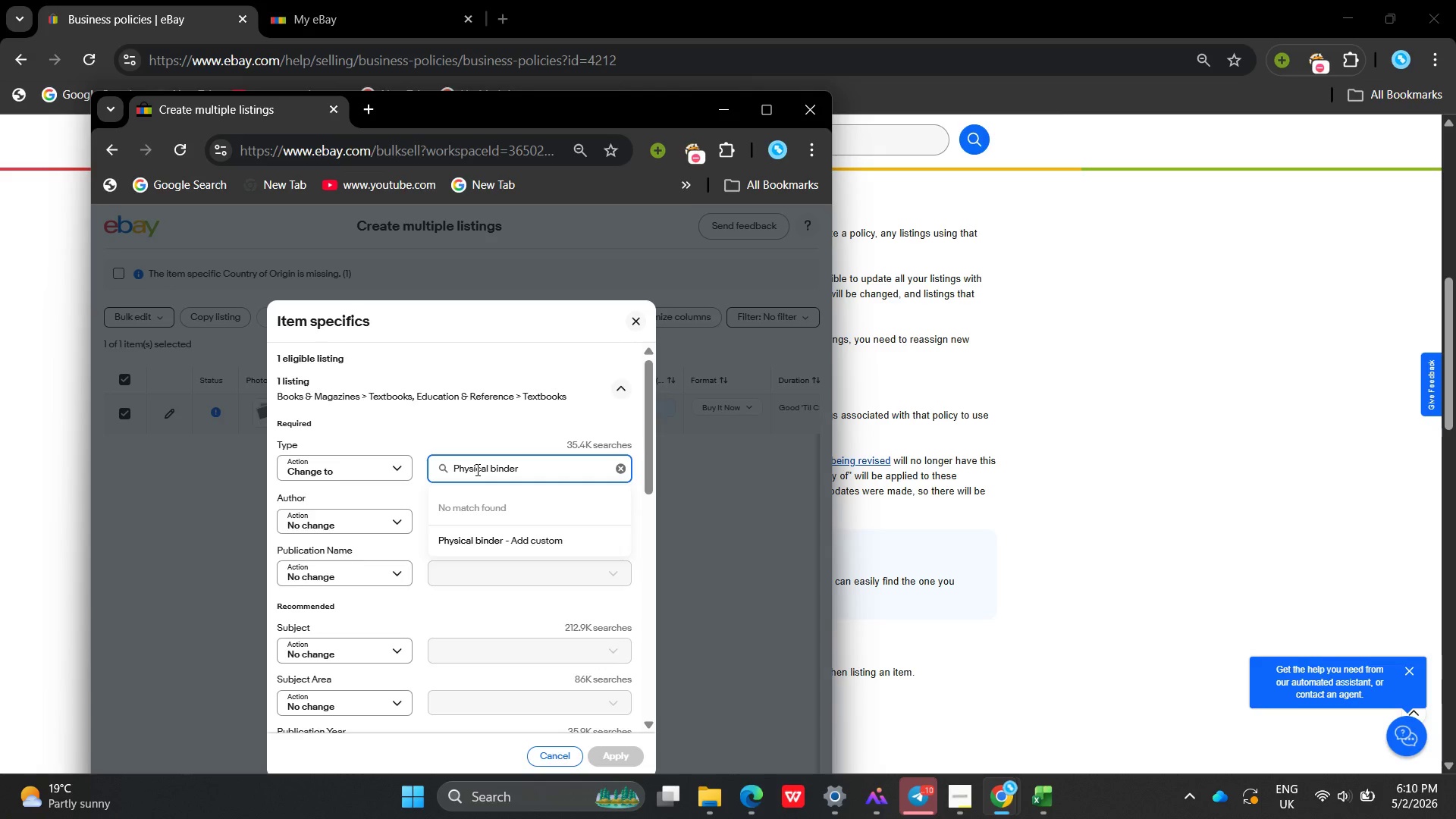 
key(Enter)
 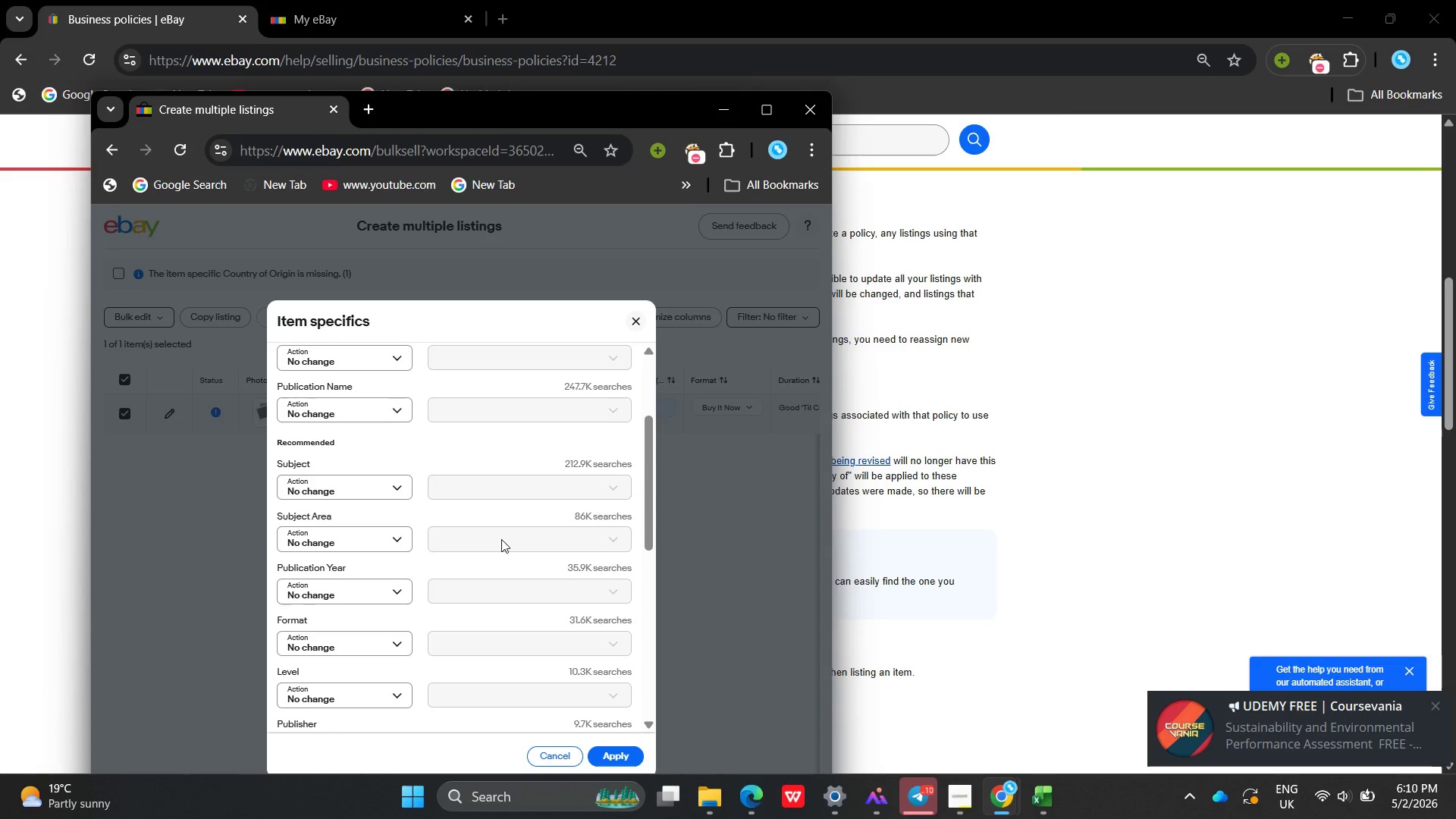 
wait(10.44)
 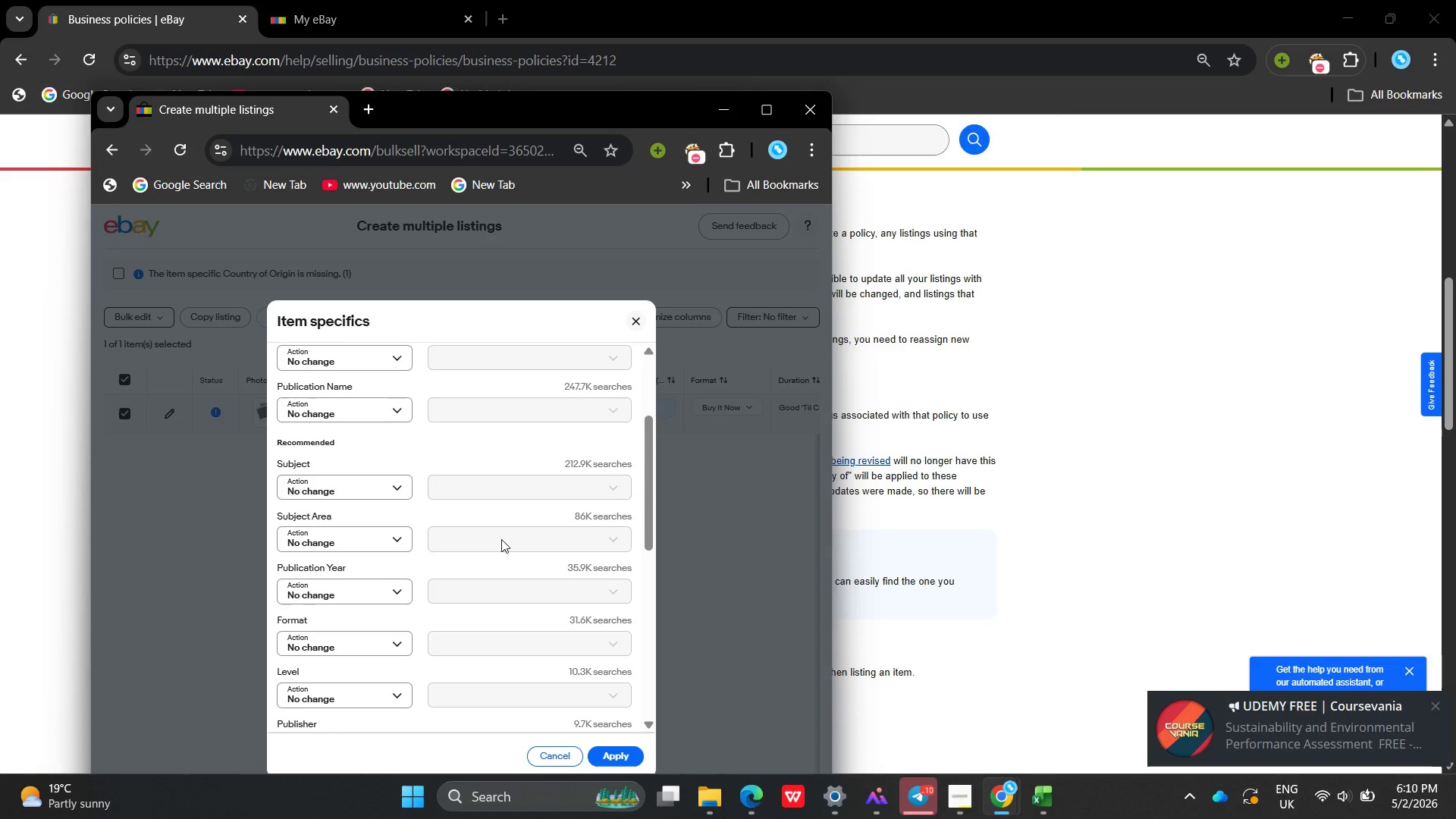 
left_click([1439, 698])
 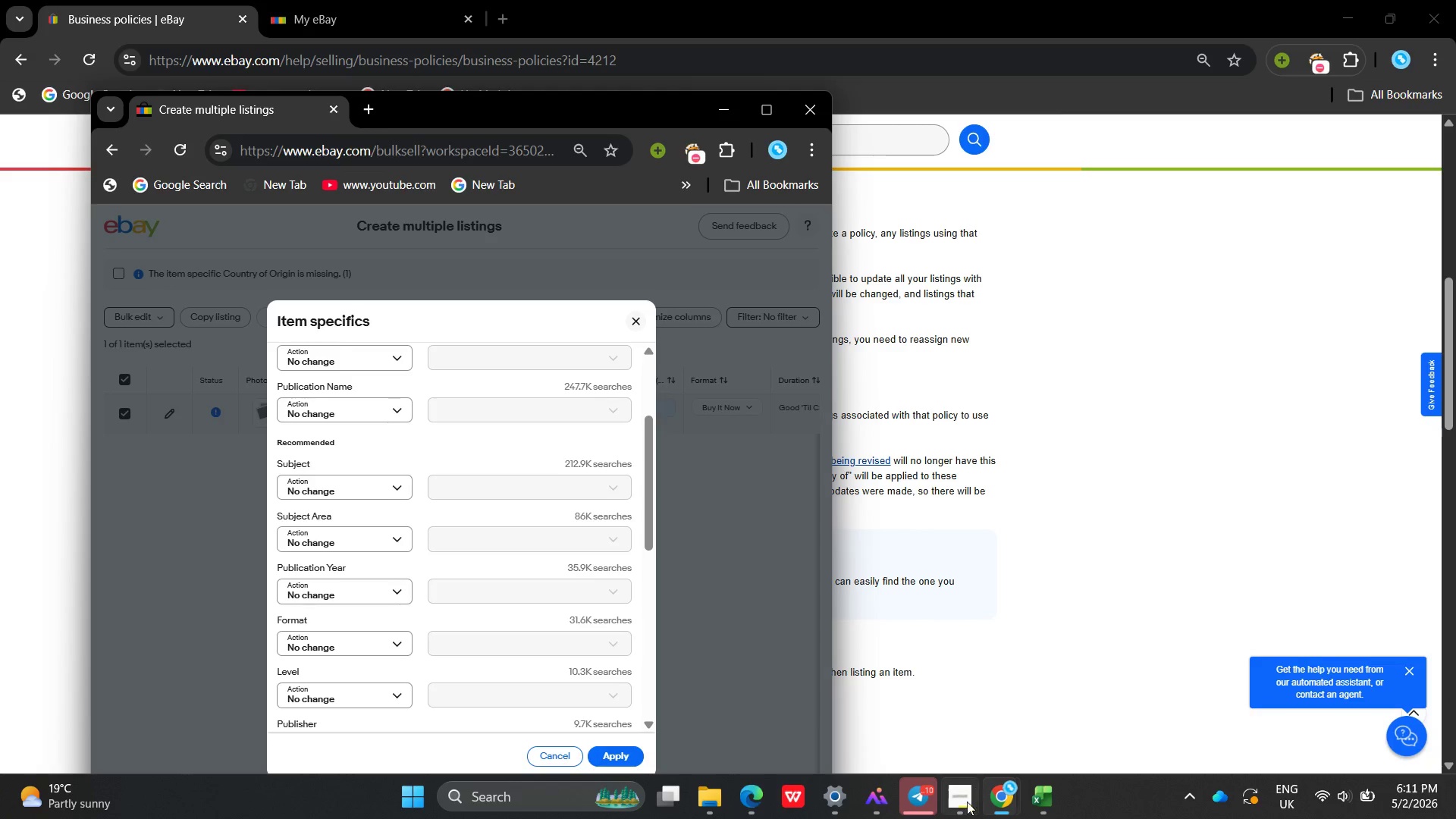 
left_click([961, 811])